 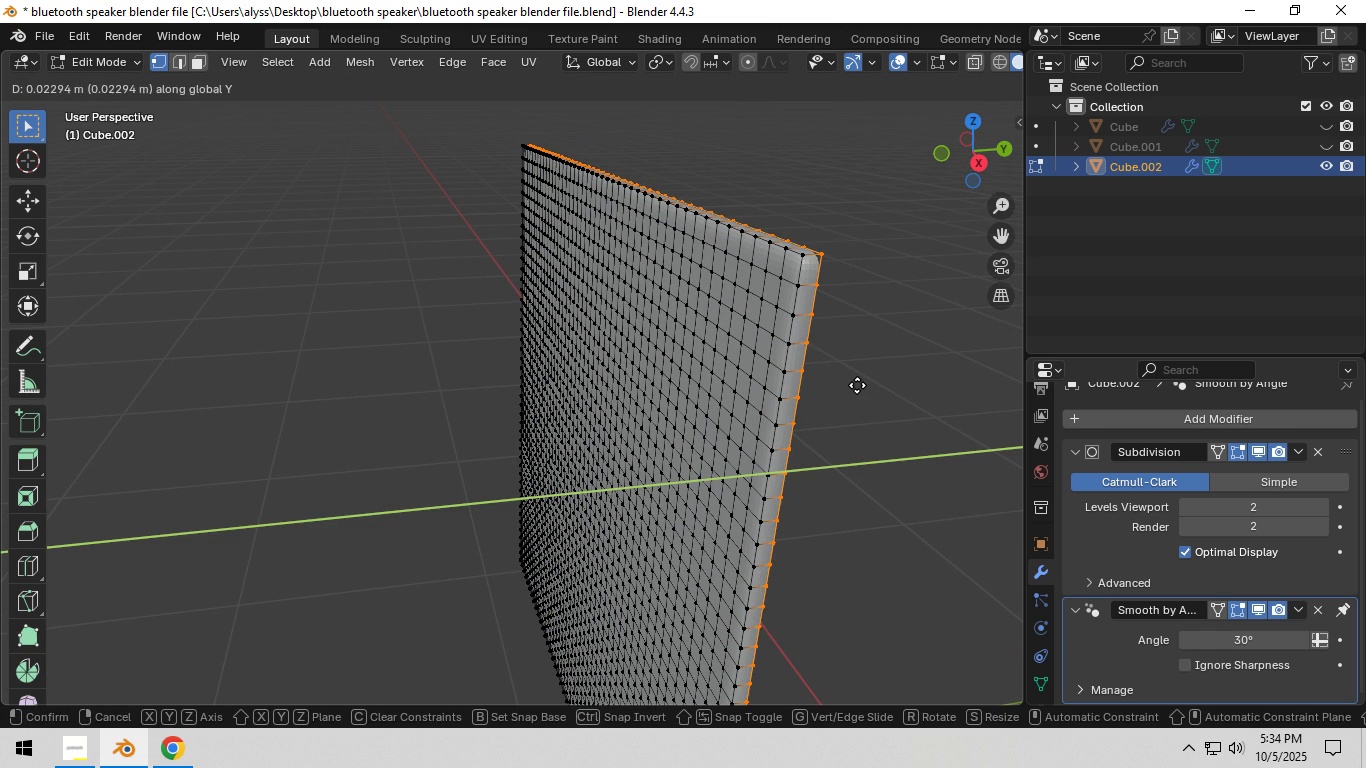 
left_click([859, 385])
 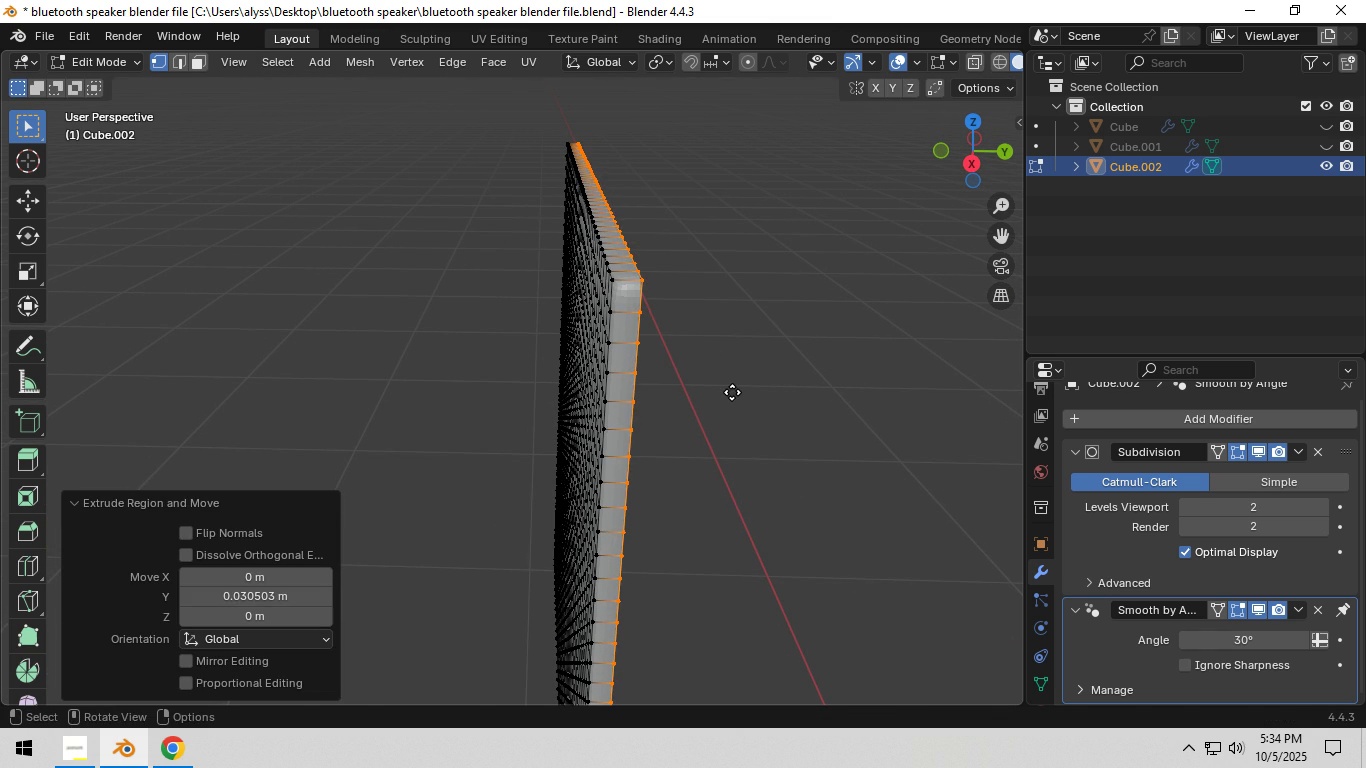 
type(ey)
 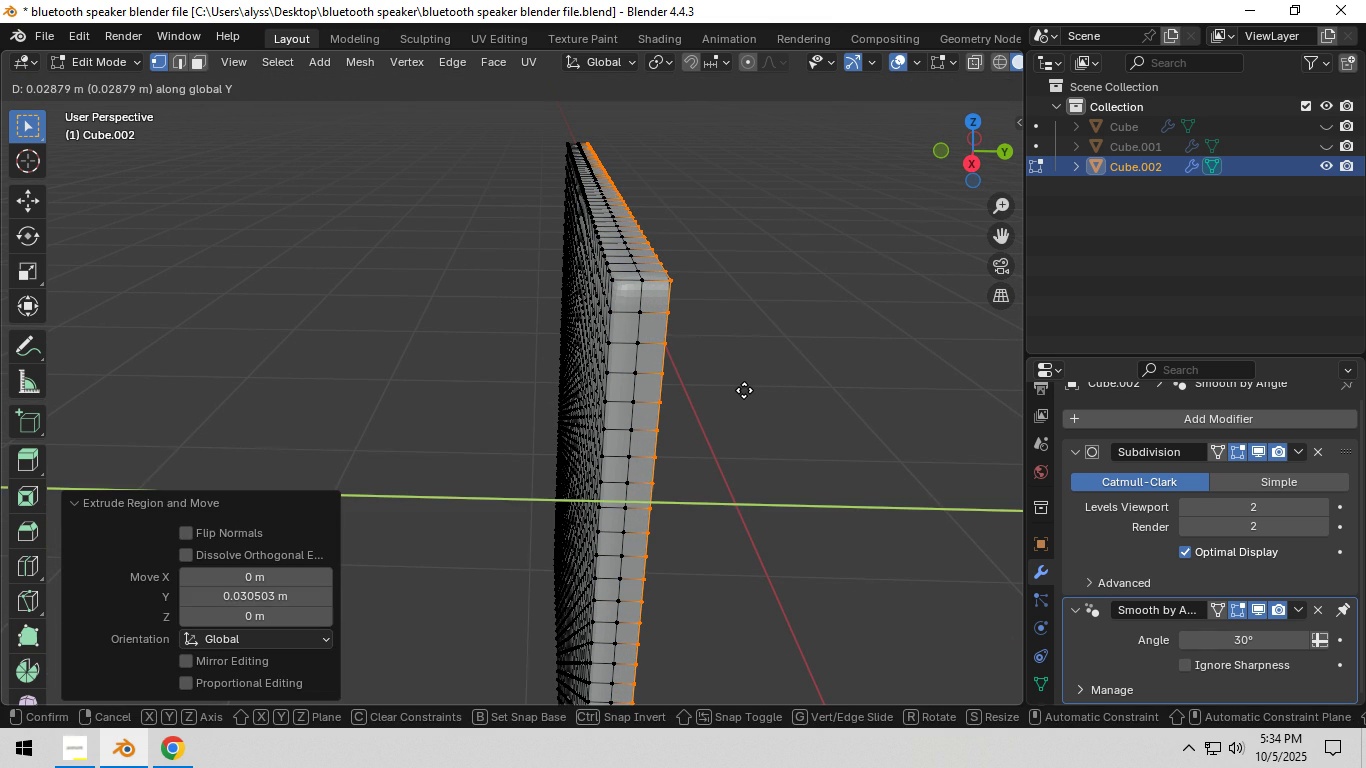 
left_click([744, 390])
 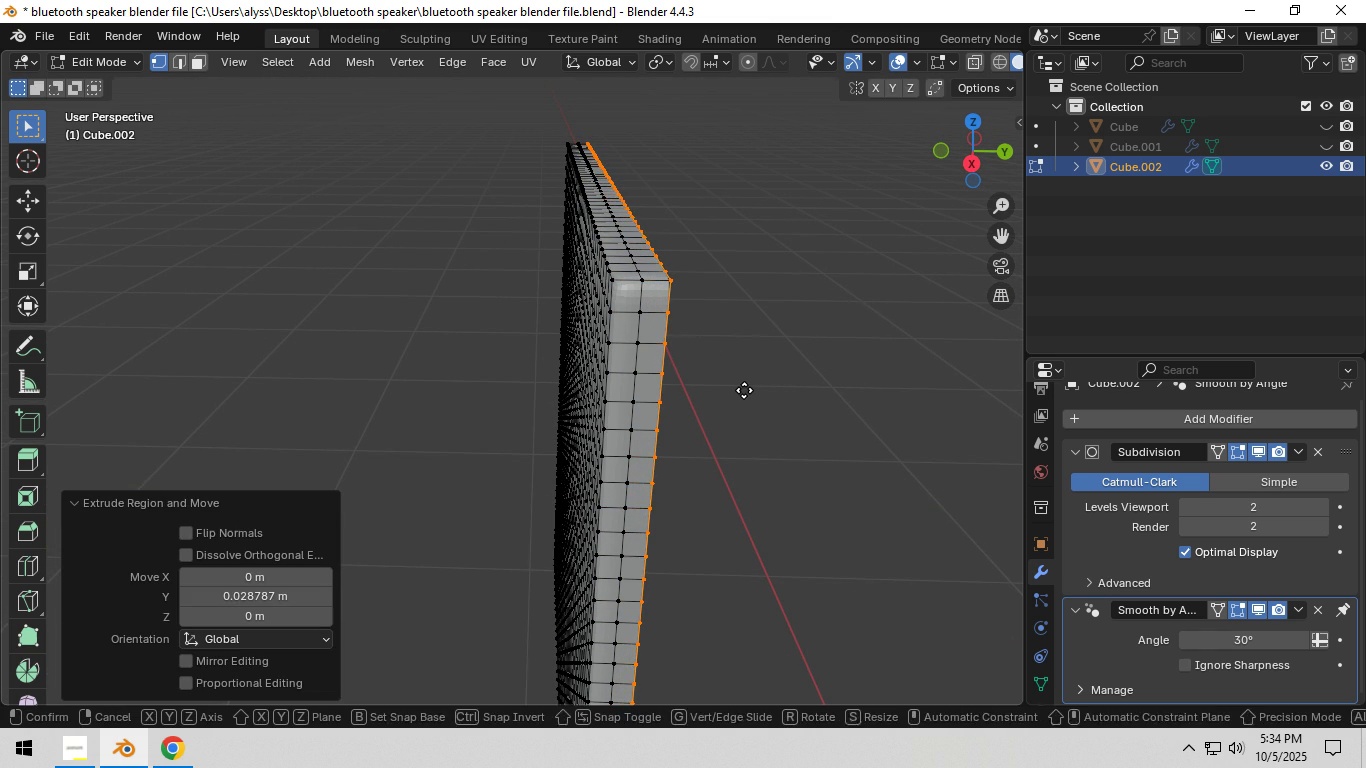 
type(ey)
 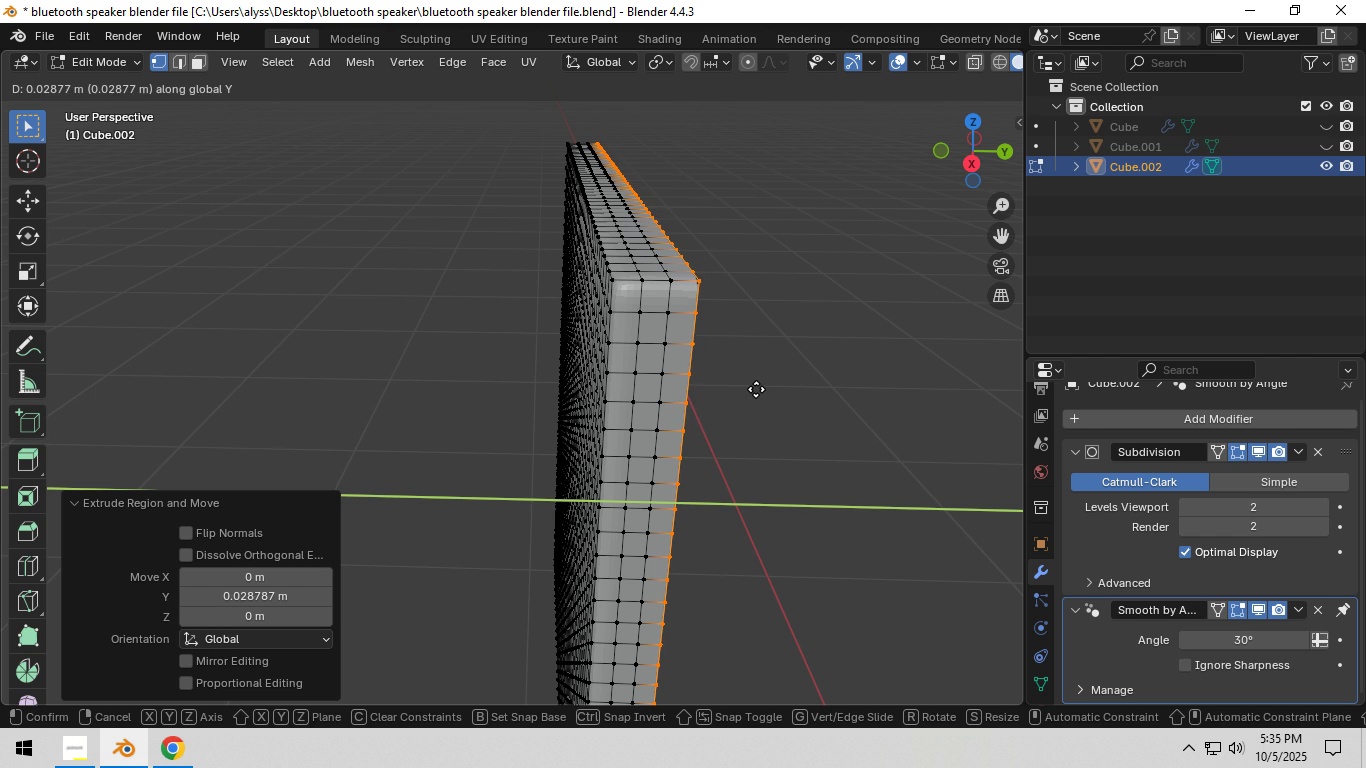 
left_click([756, 389])
 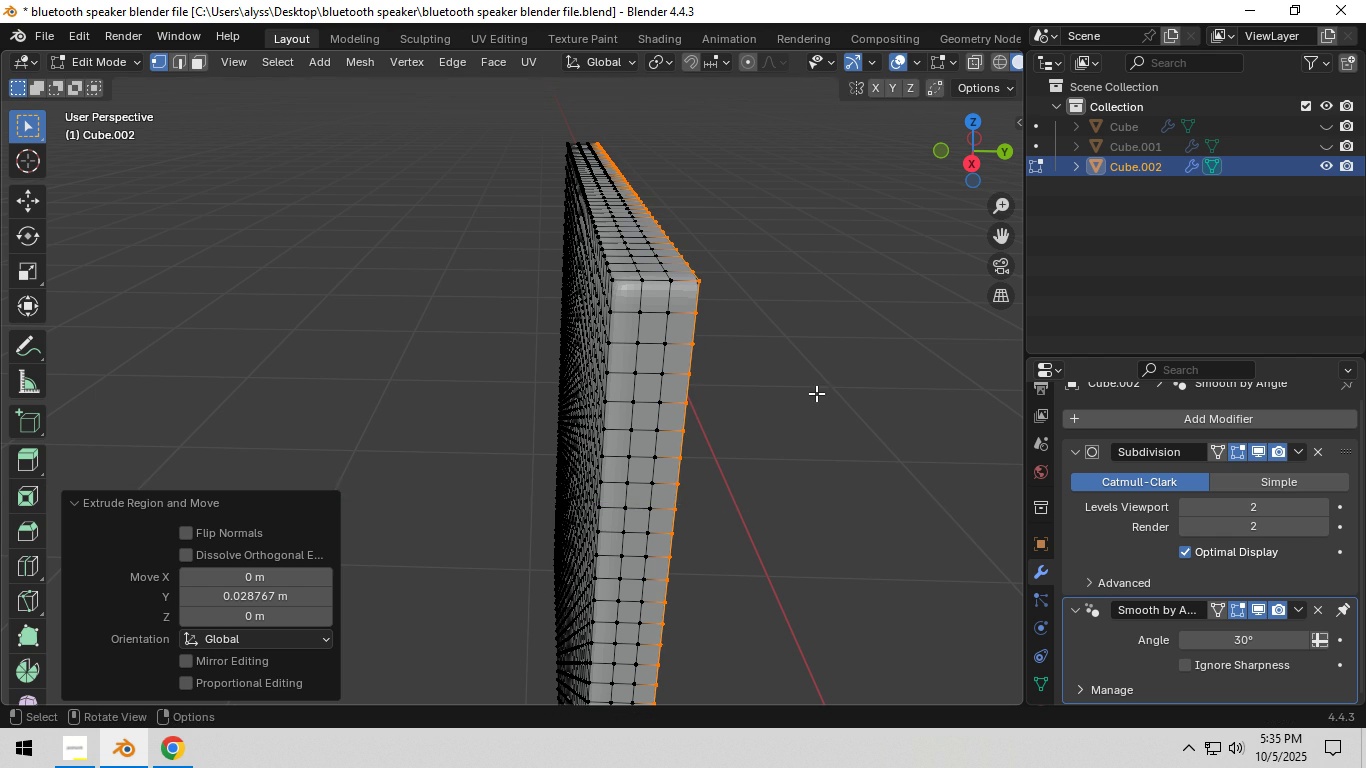 
key(Tab)
 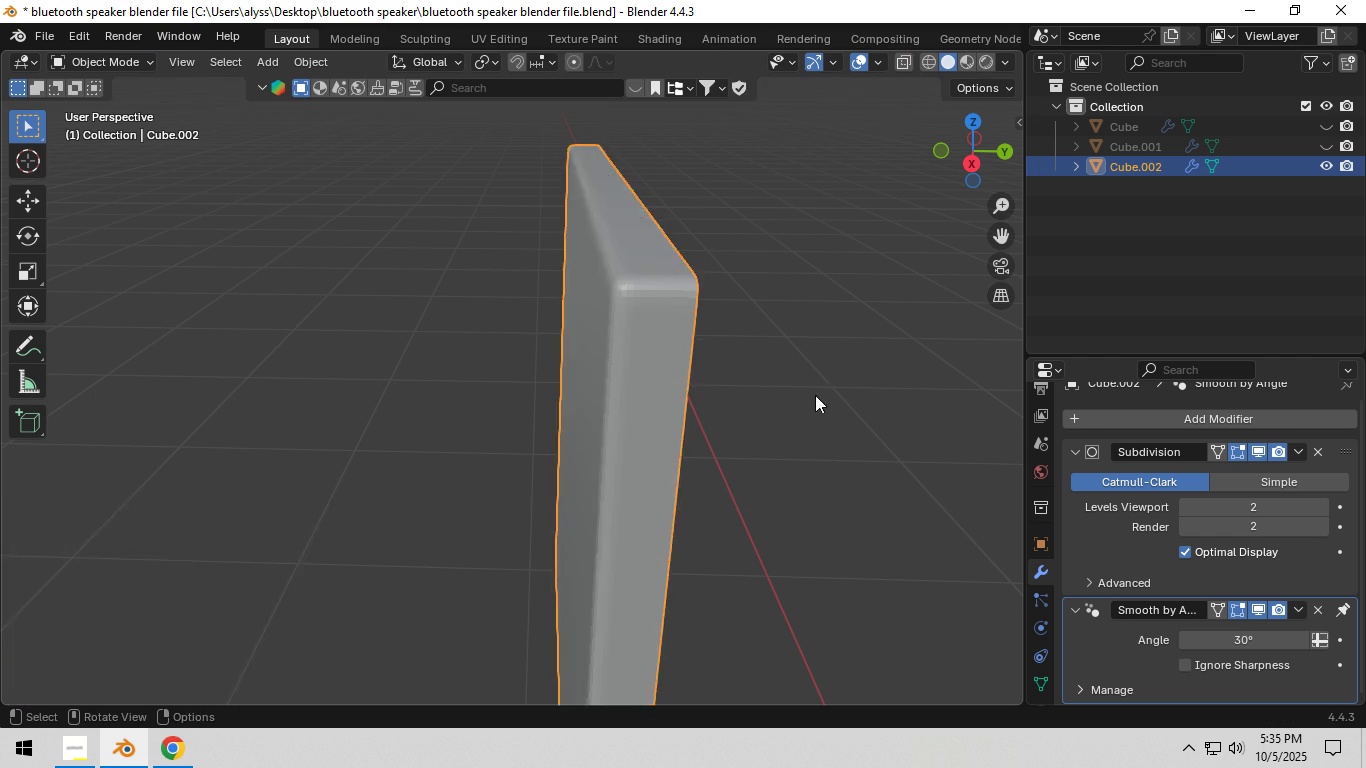 
scroll: coordinate [814, 396], scroll_direction: down, amount: 3.0
 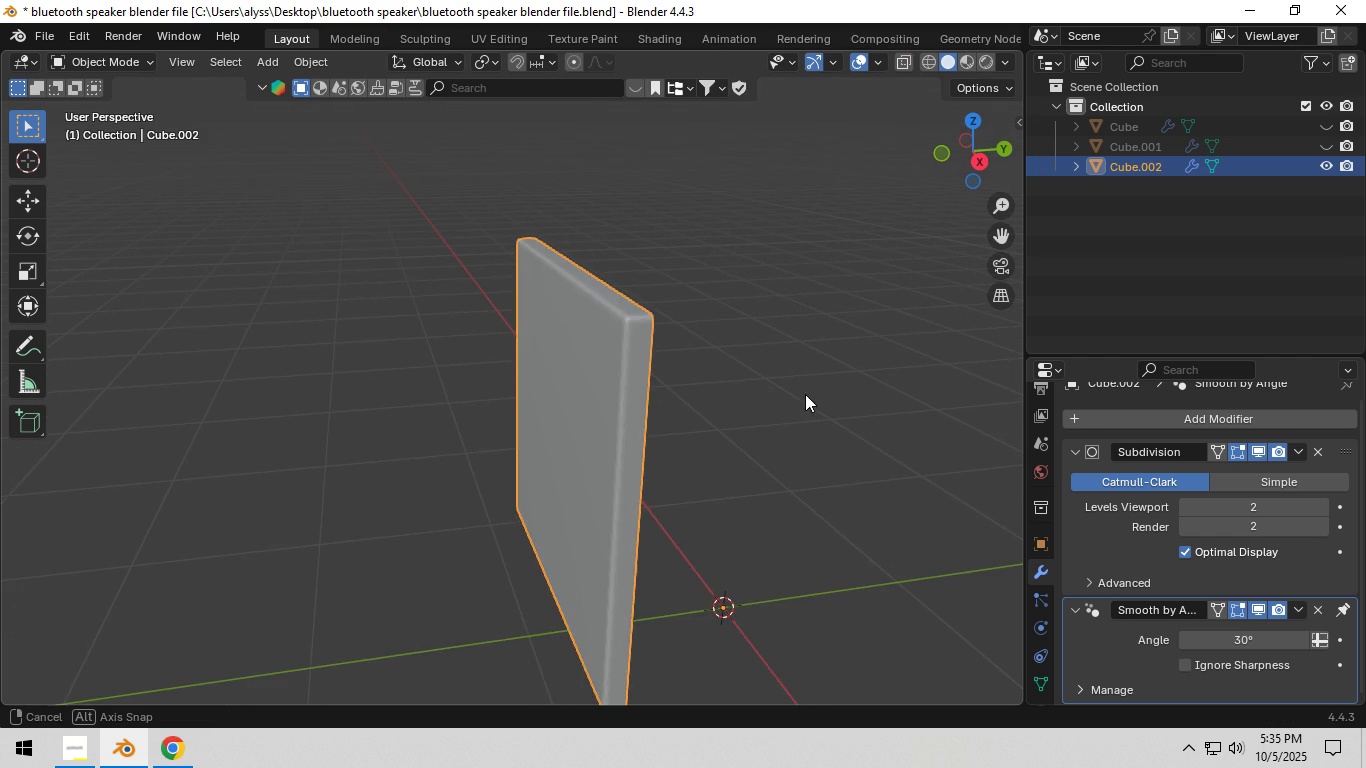 
key(Tab)
 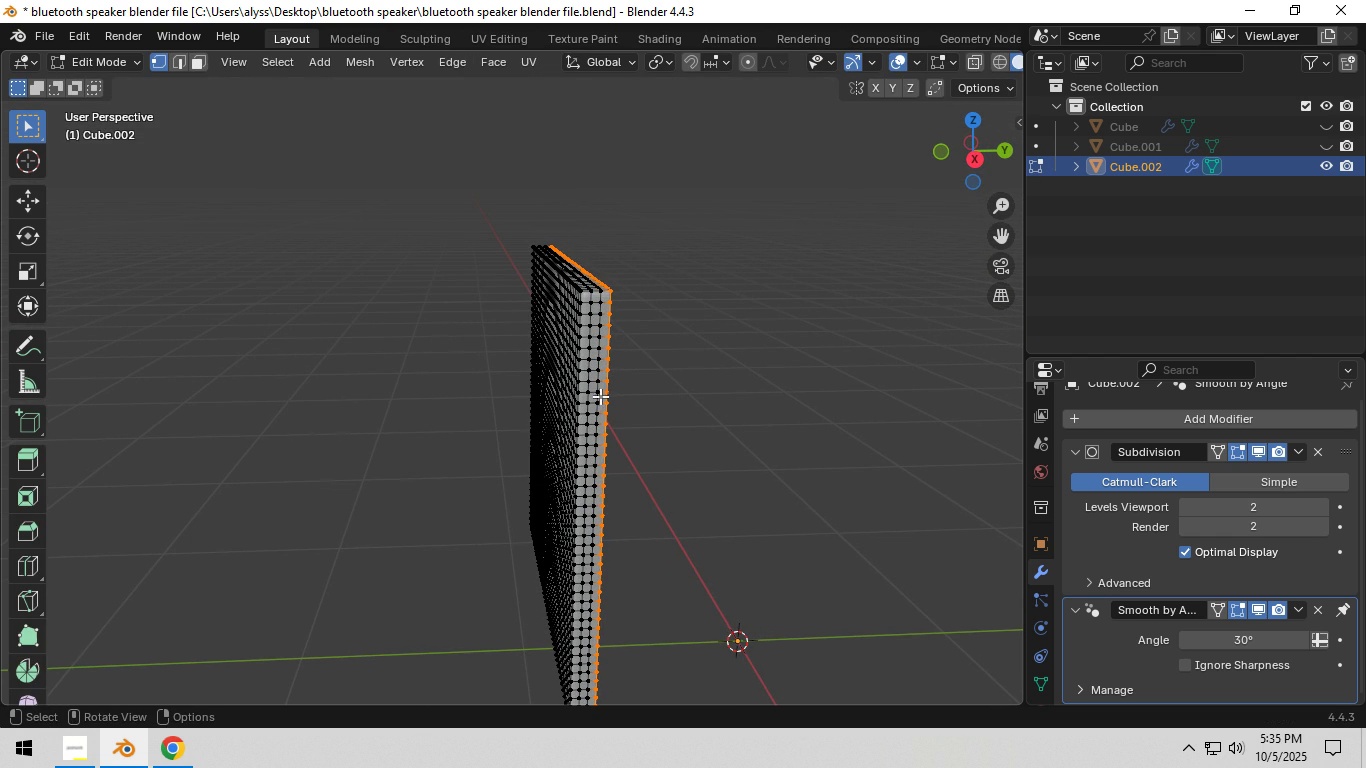 
key(Backquote)
 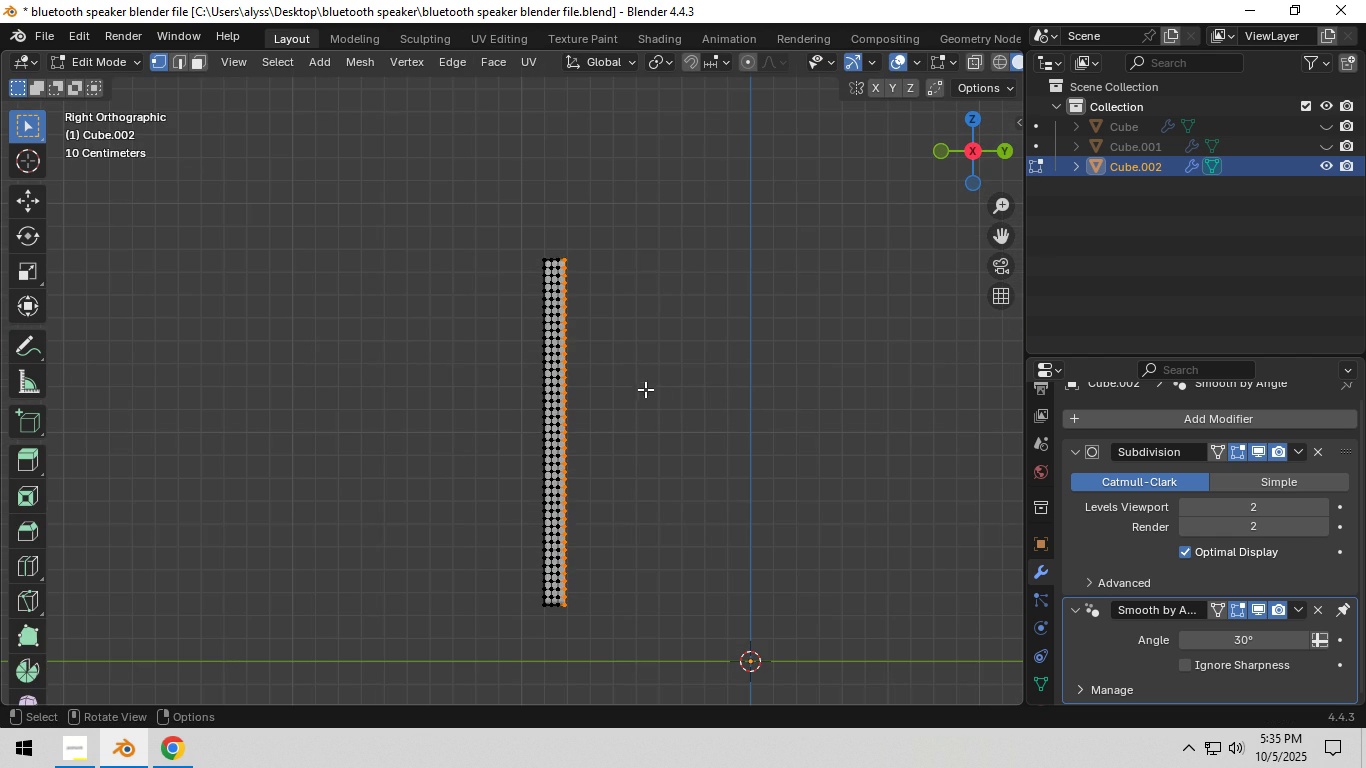 
key(Z)